 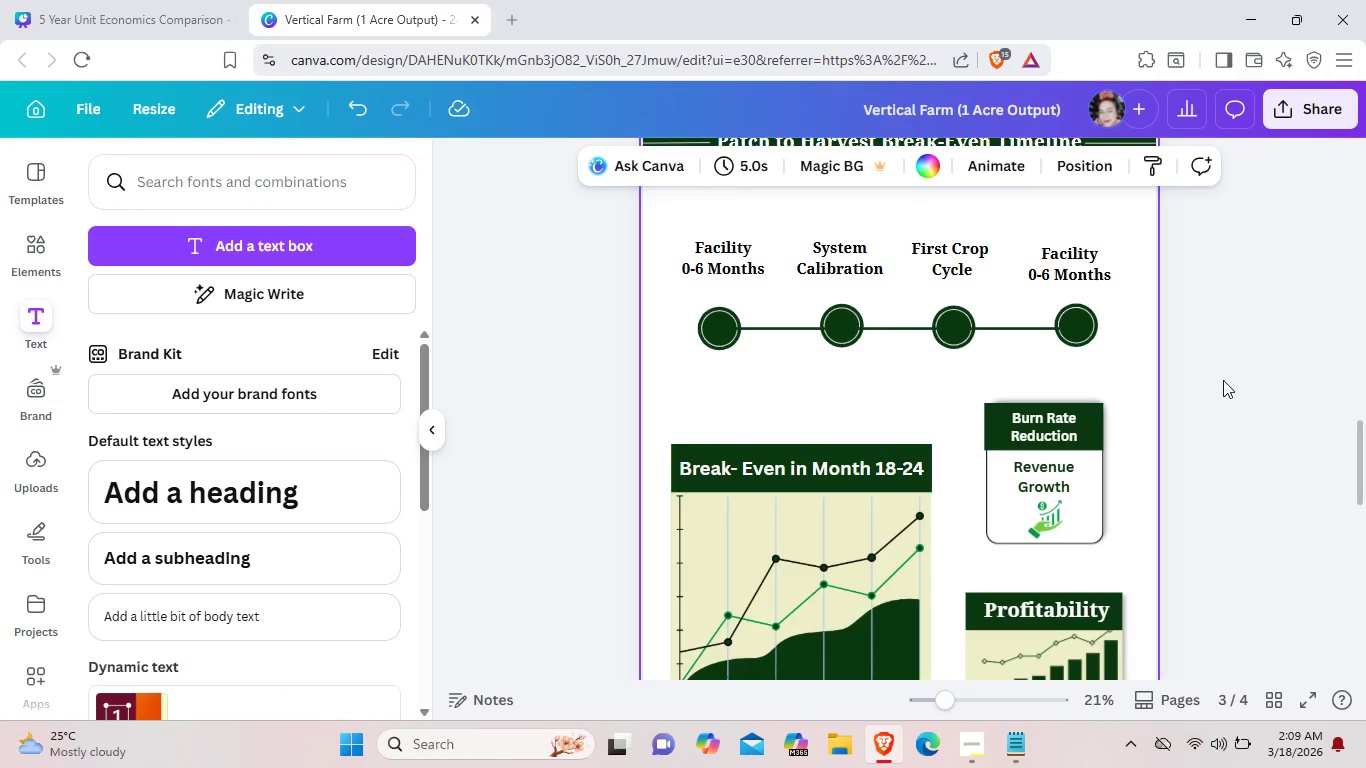 
scroll: coordinate [1223, 380], scroll_direction: down, amount: 3.0
 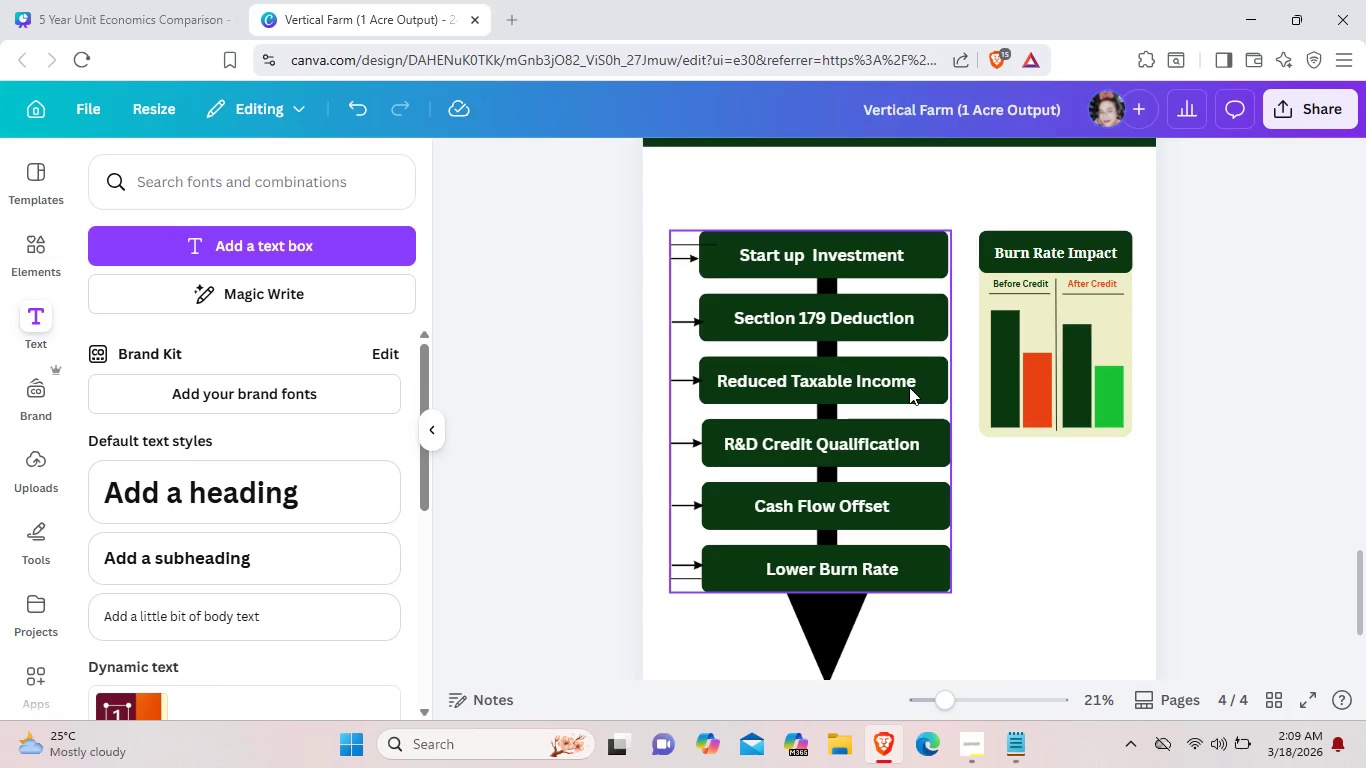 
left_click([909, 387])
 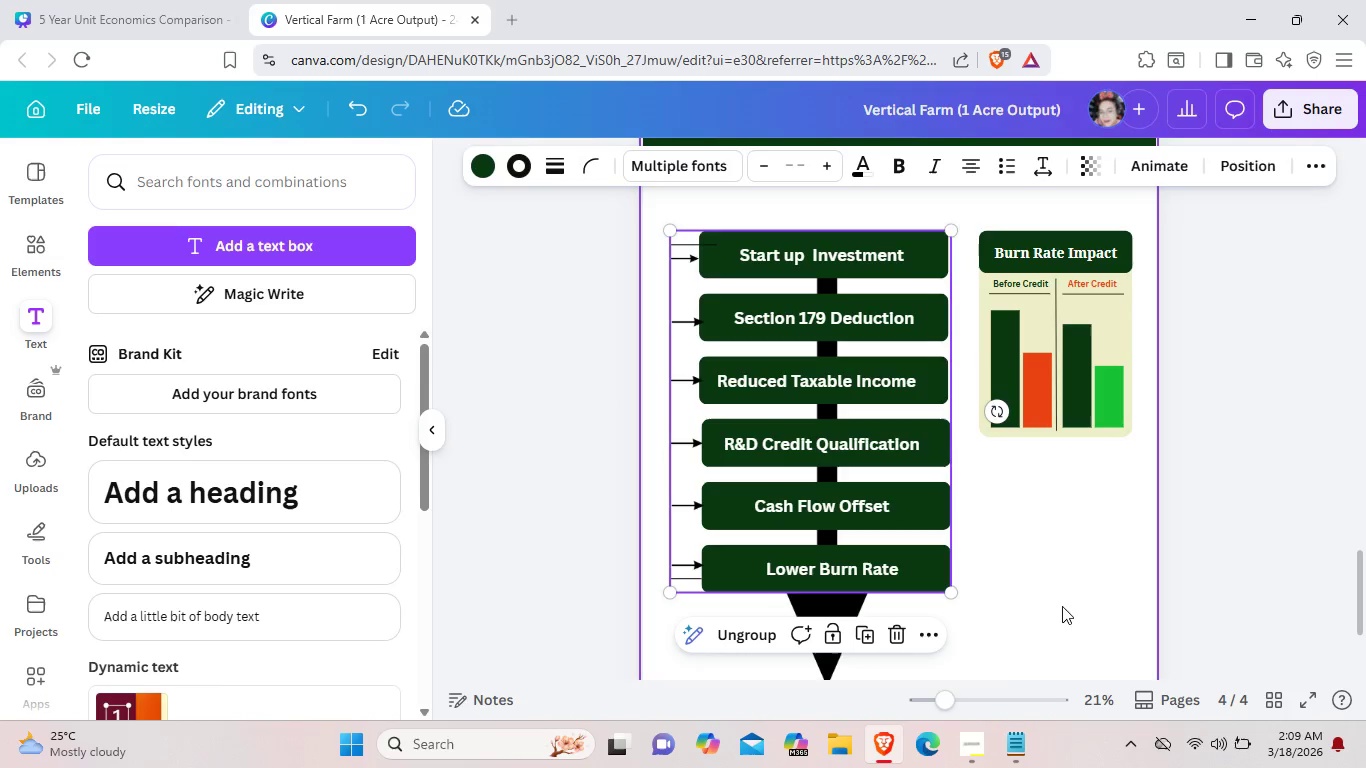 
wait(6.11)
 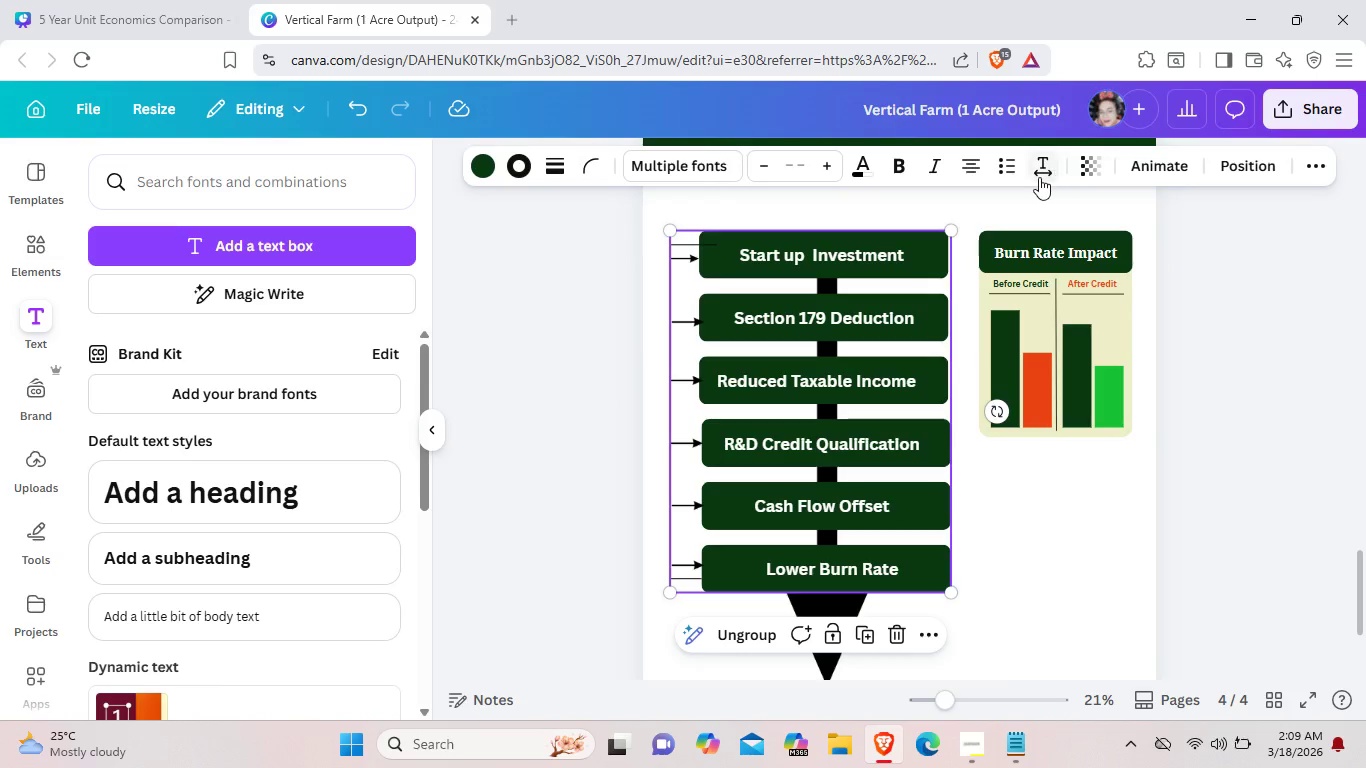 
left_click([1072, 587])
 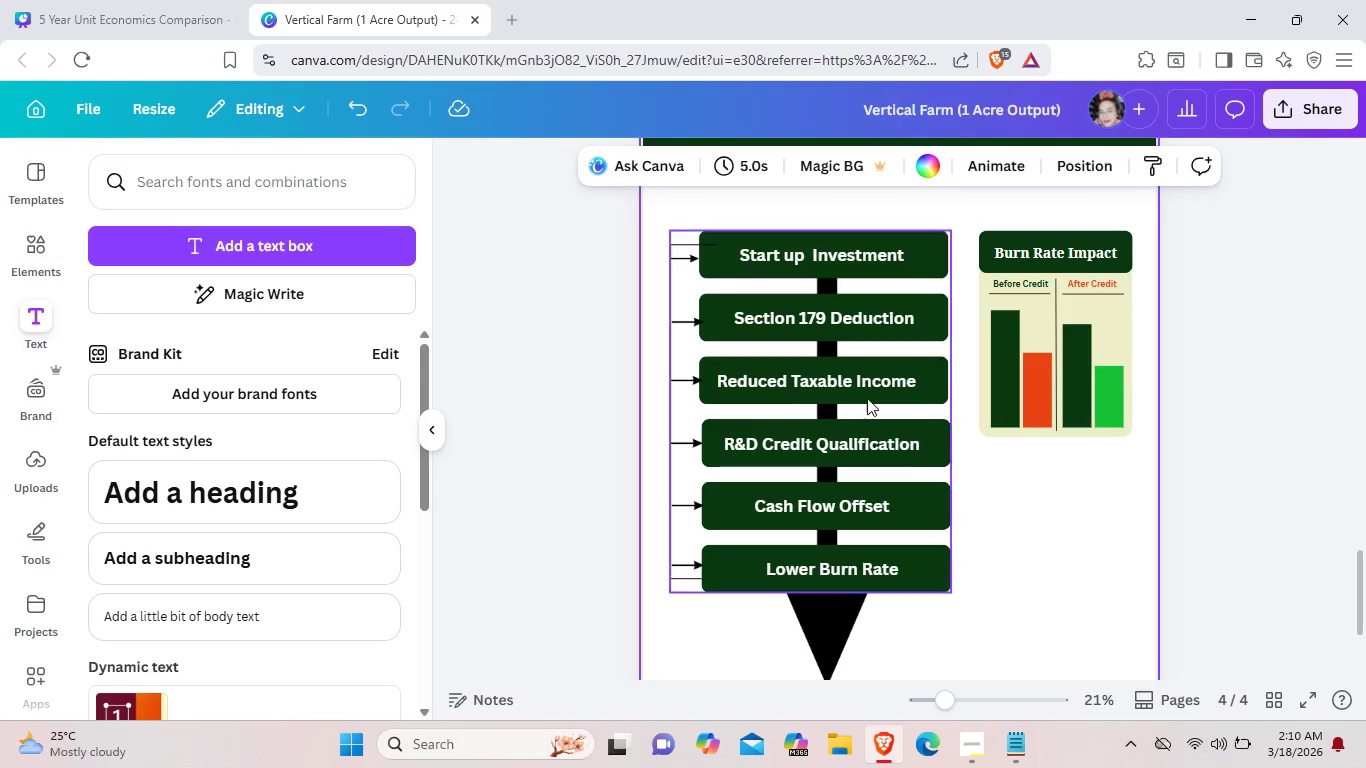 
left_click([851, 389])
 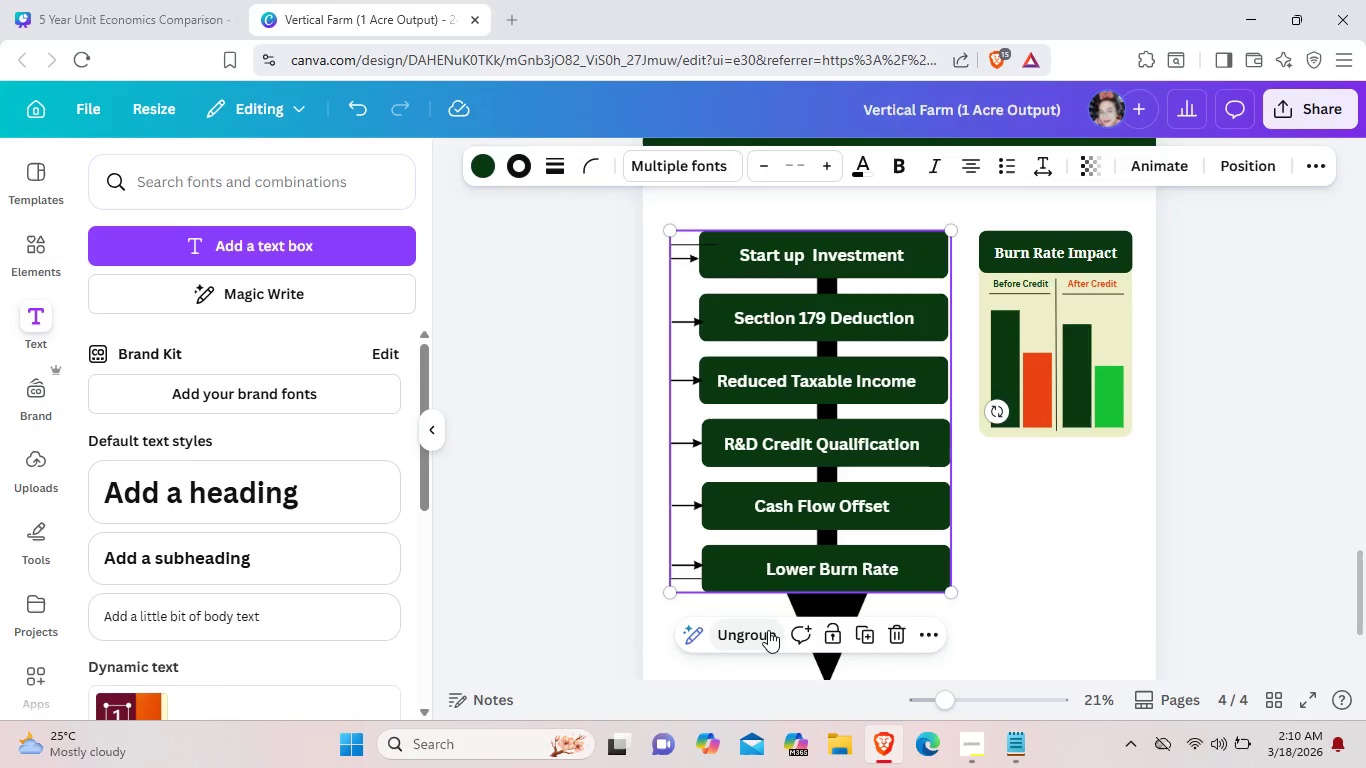 
left_click([768, 630])
 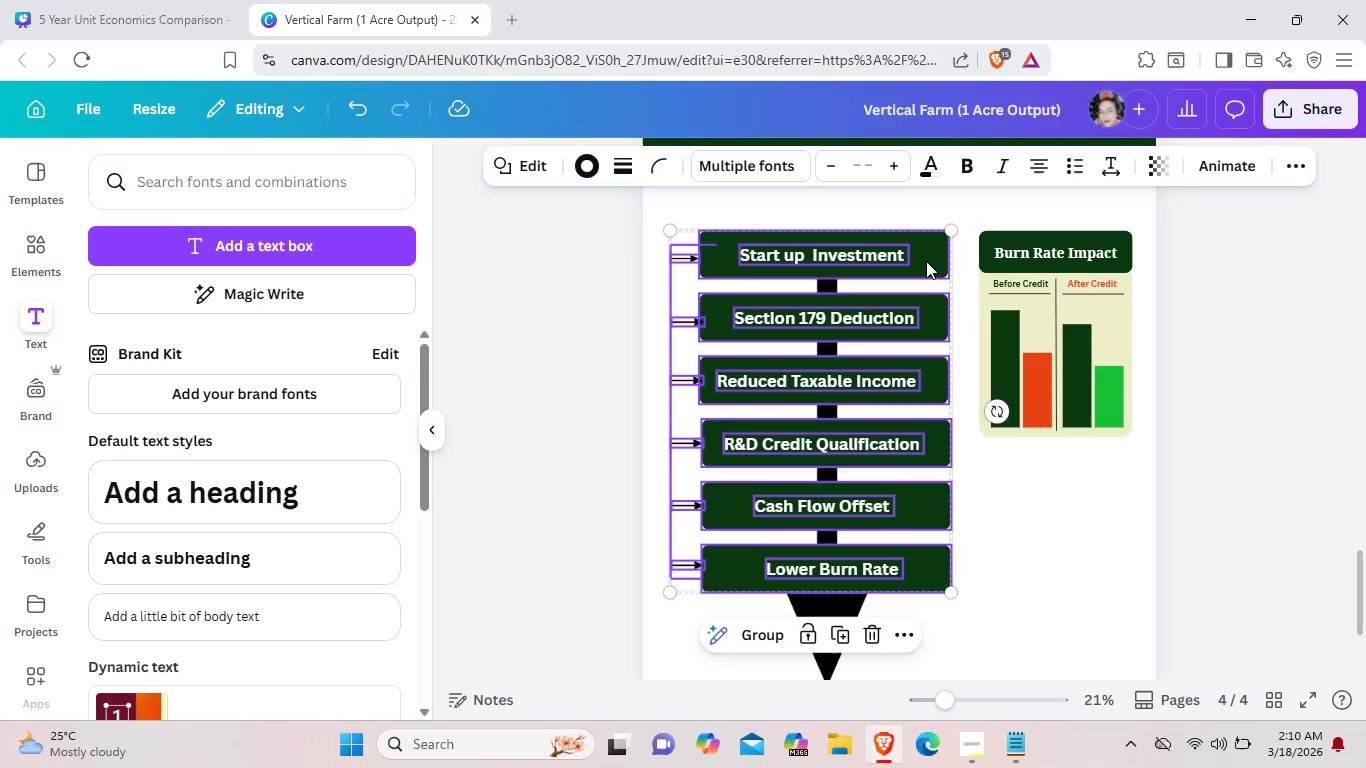 
left_click([930, 259])
 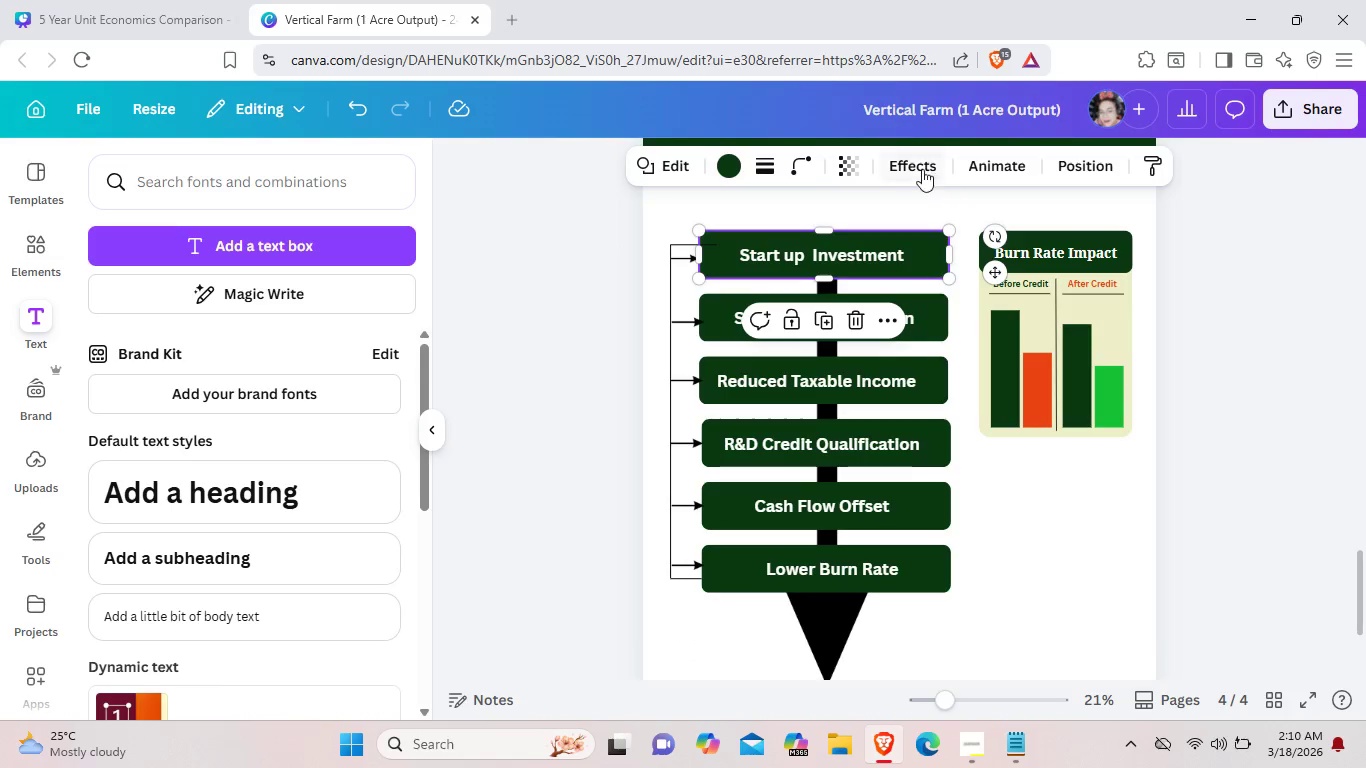 
left_click([916, 166])
 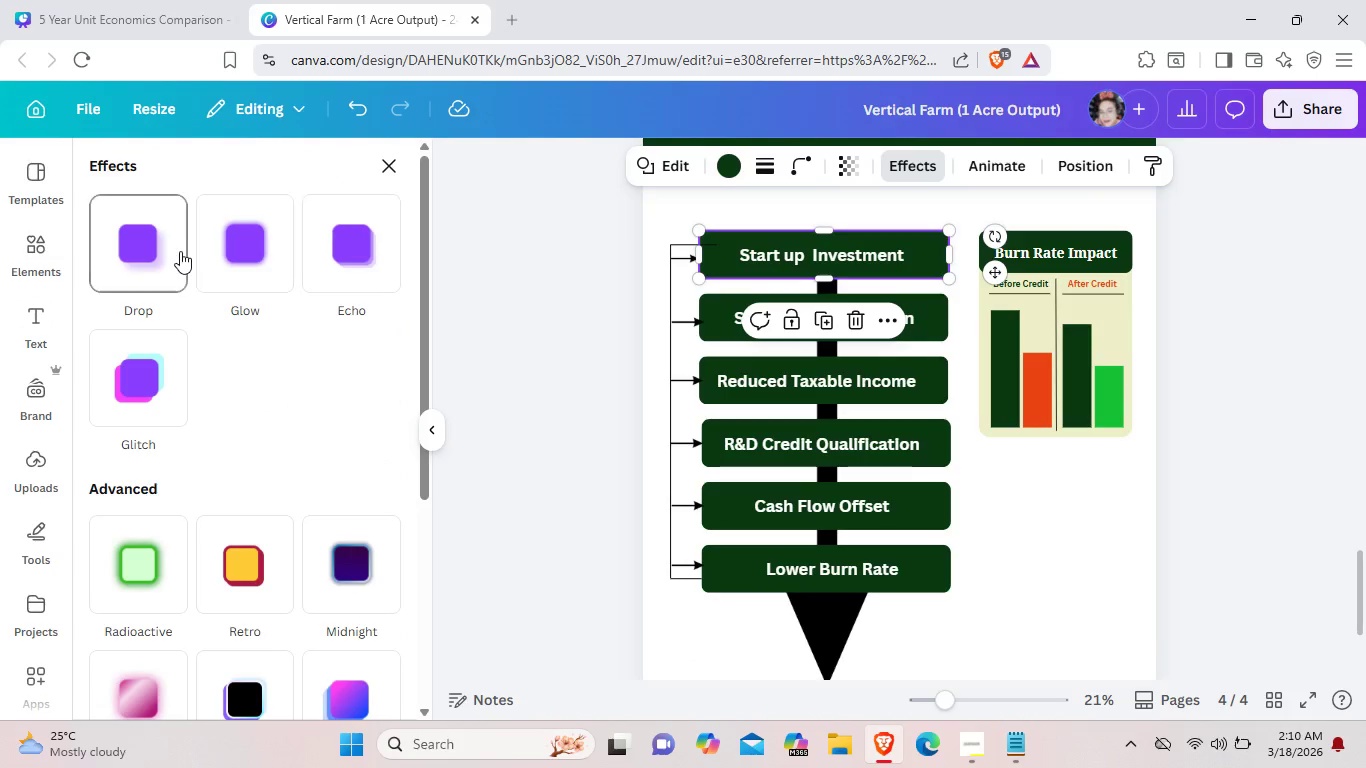 
left_click([164, 251])
 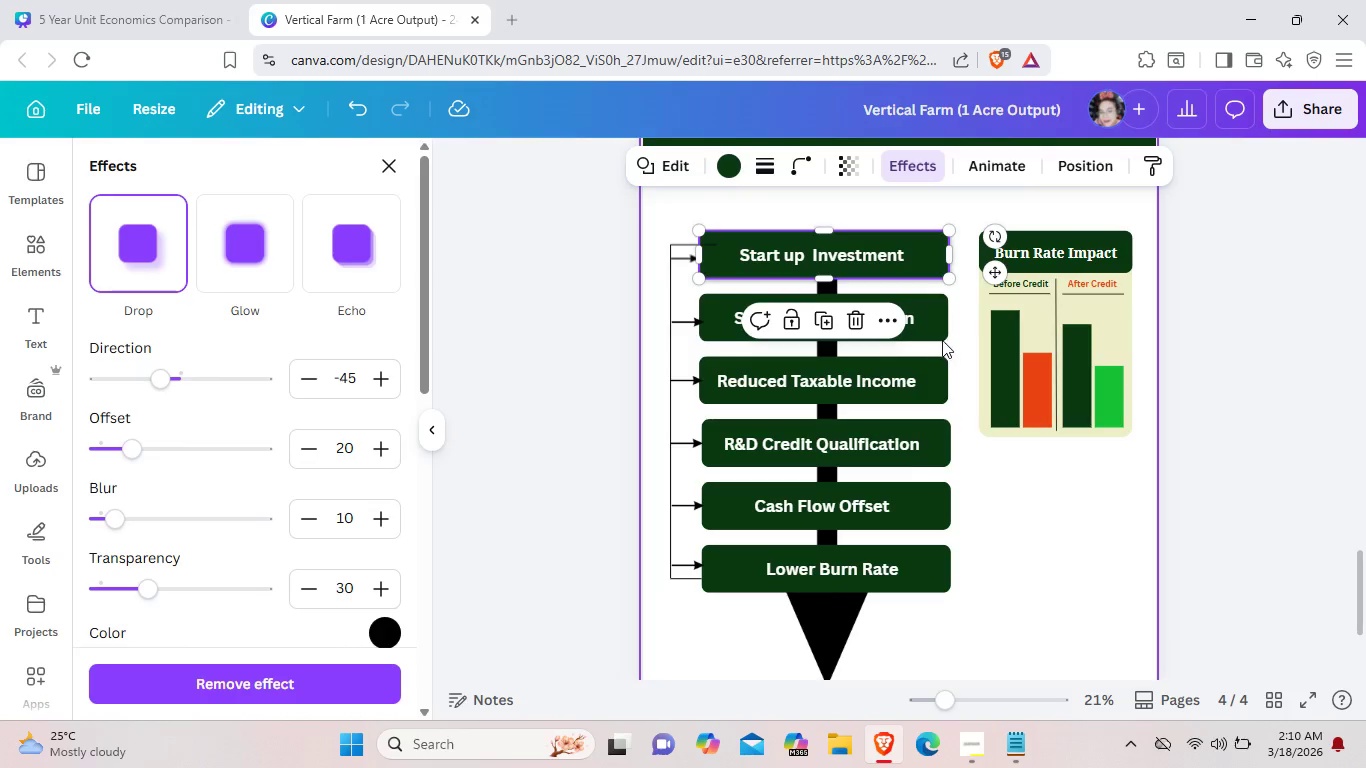 
left_click_drag(start_coordinate=[937, 334], to_coordinate=[130, 235])
 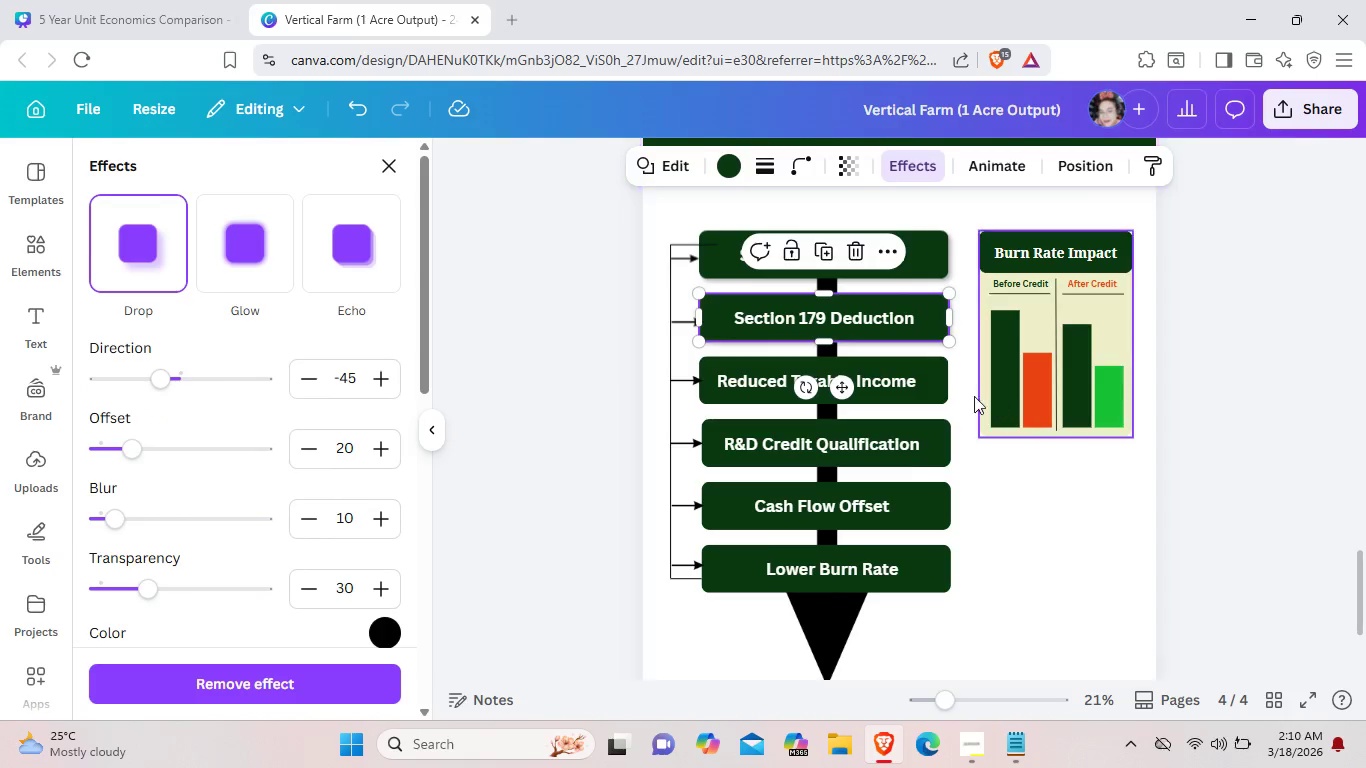 
left_click([130, 235])
 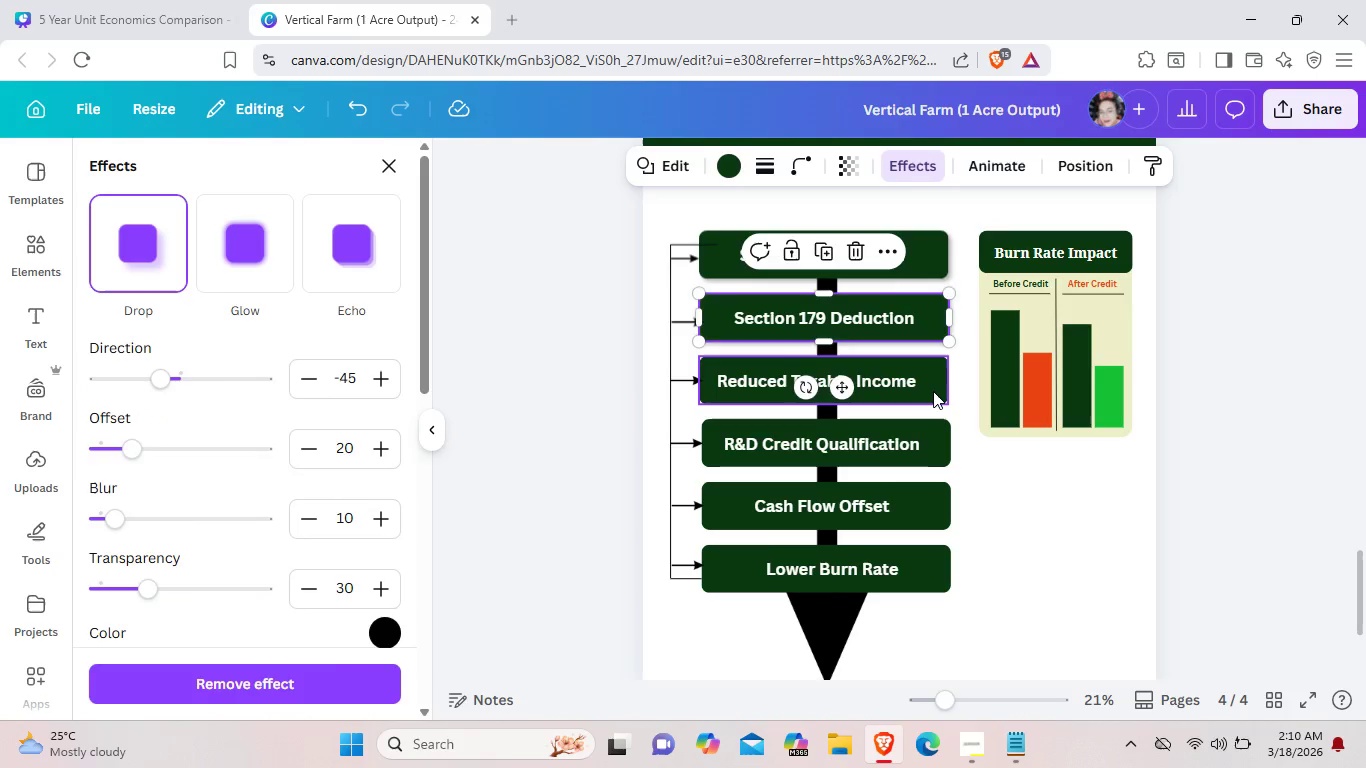 
left_click([933, 391])
 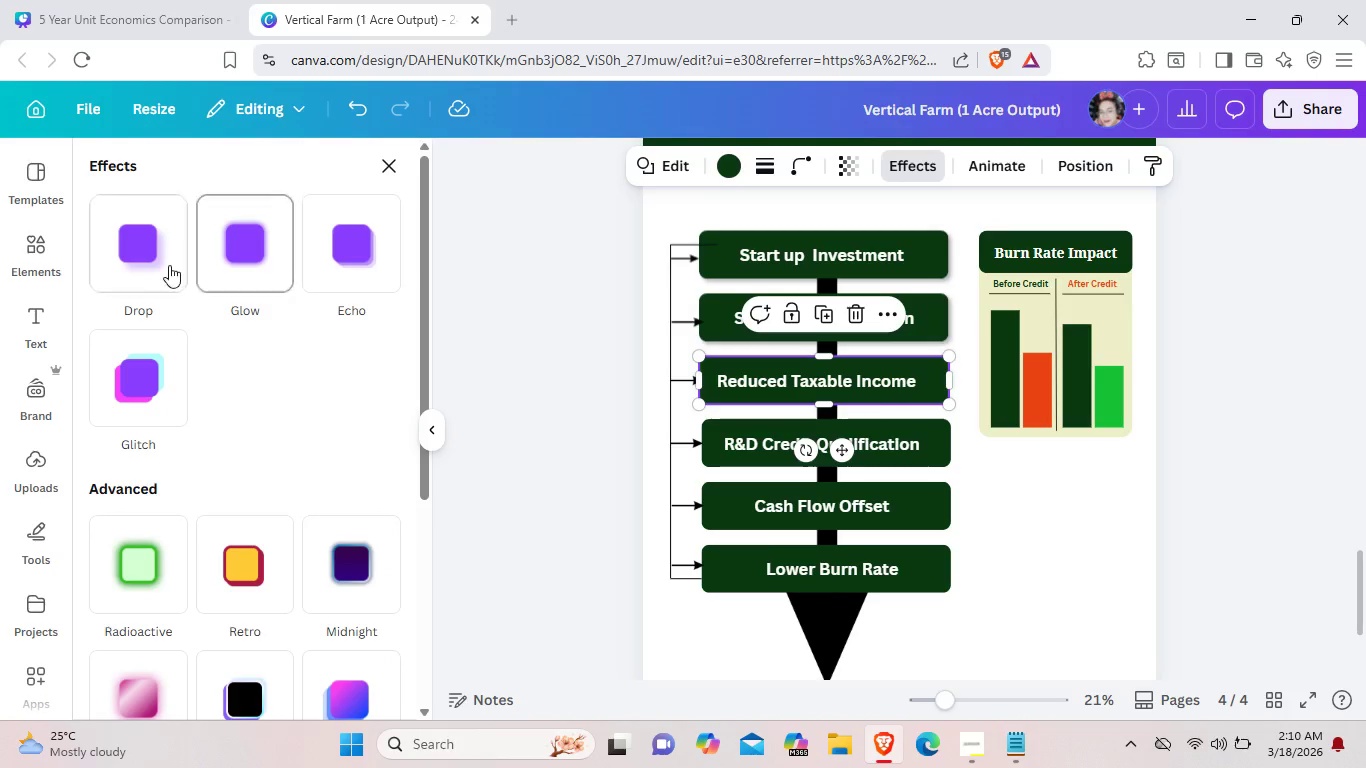 
left_click([157, 264])
 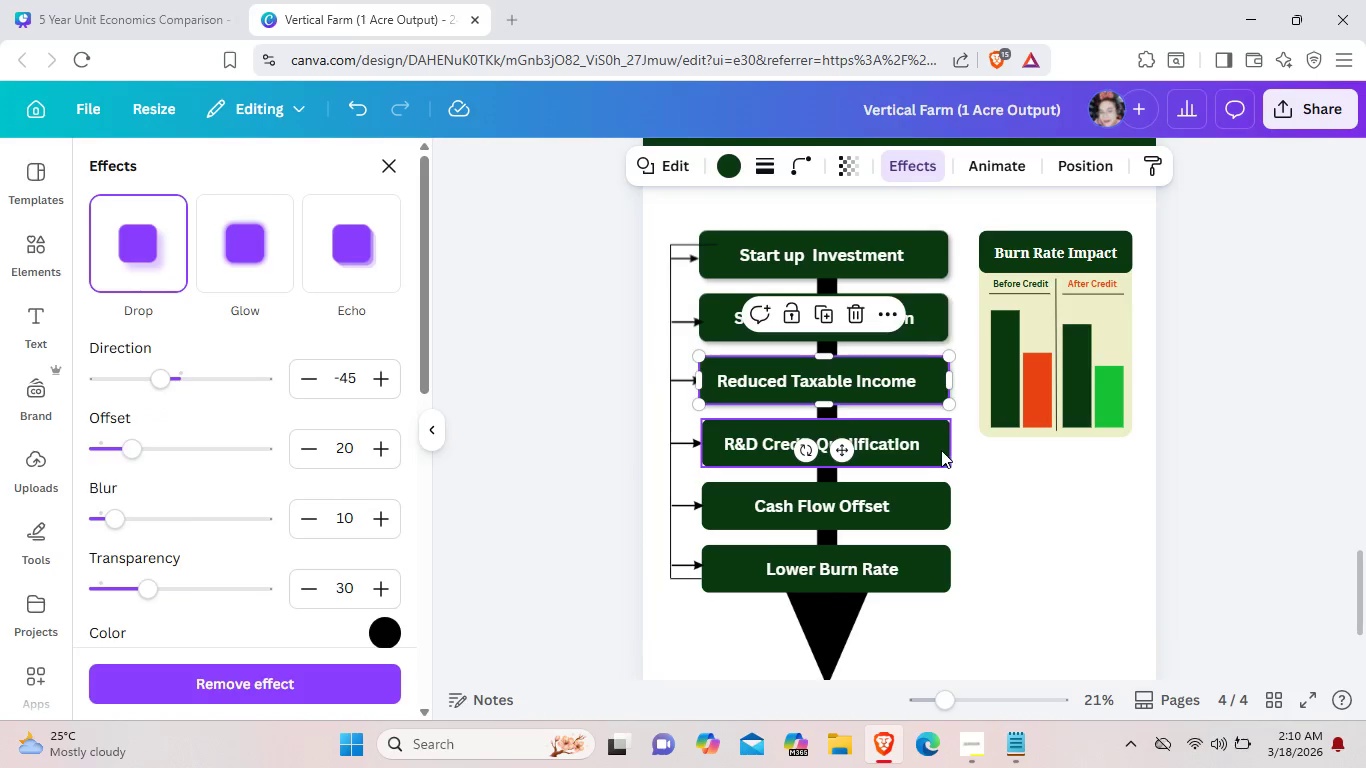 
left_click([941, 450])
 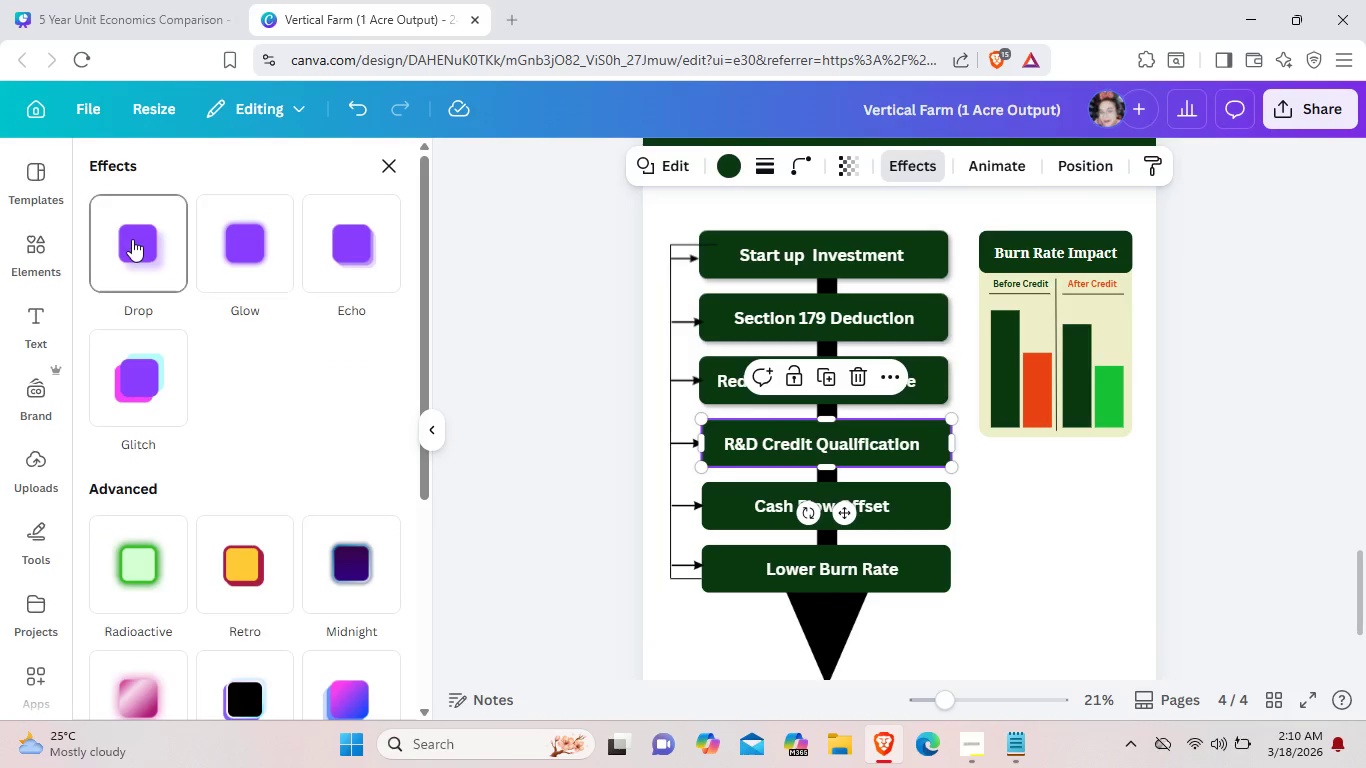 
left_click([129, 239])
 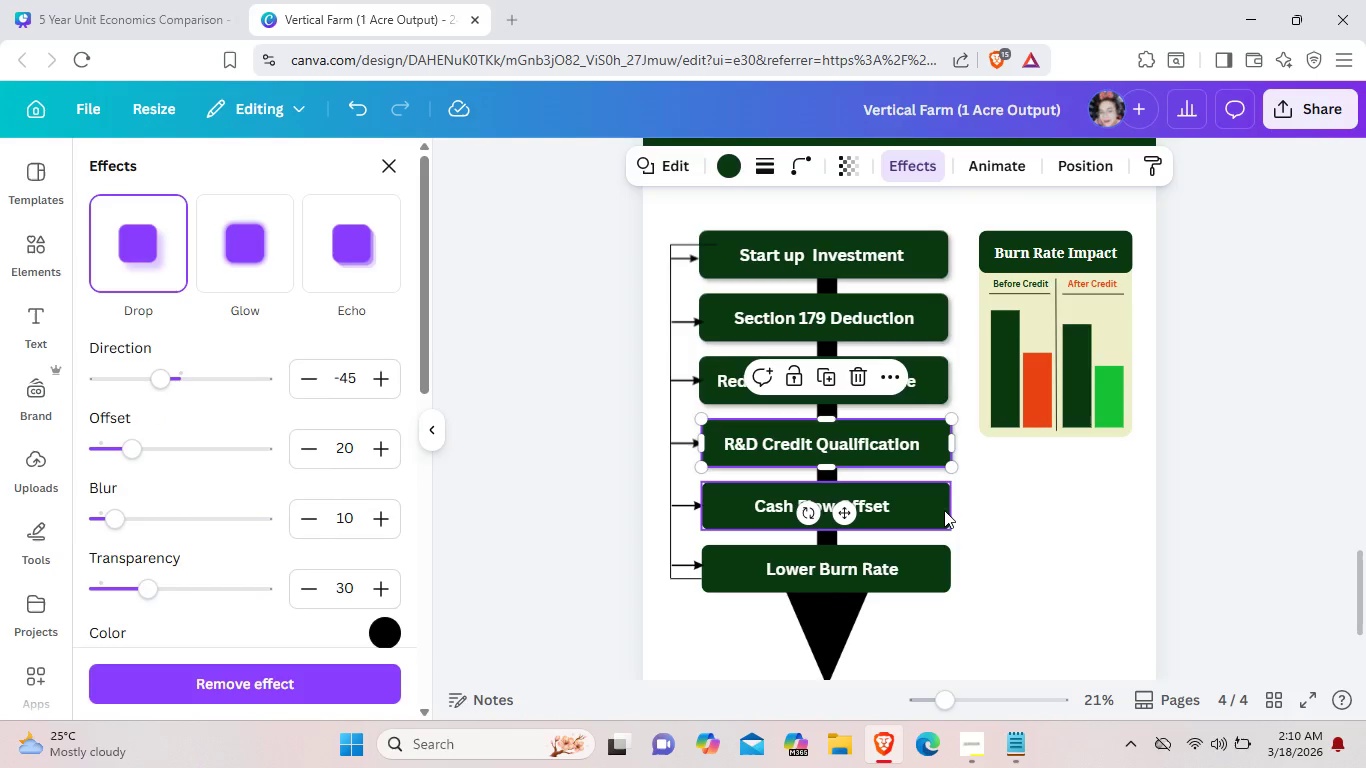 
left_click([944, 509])
 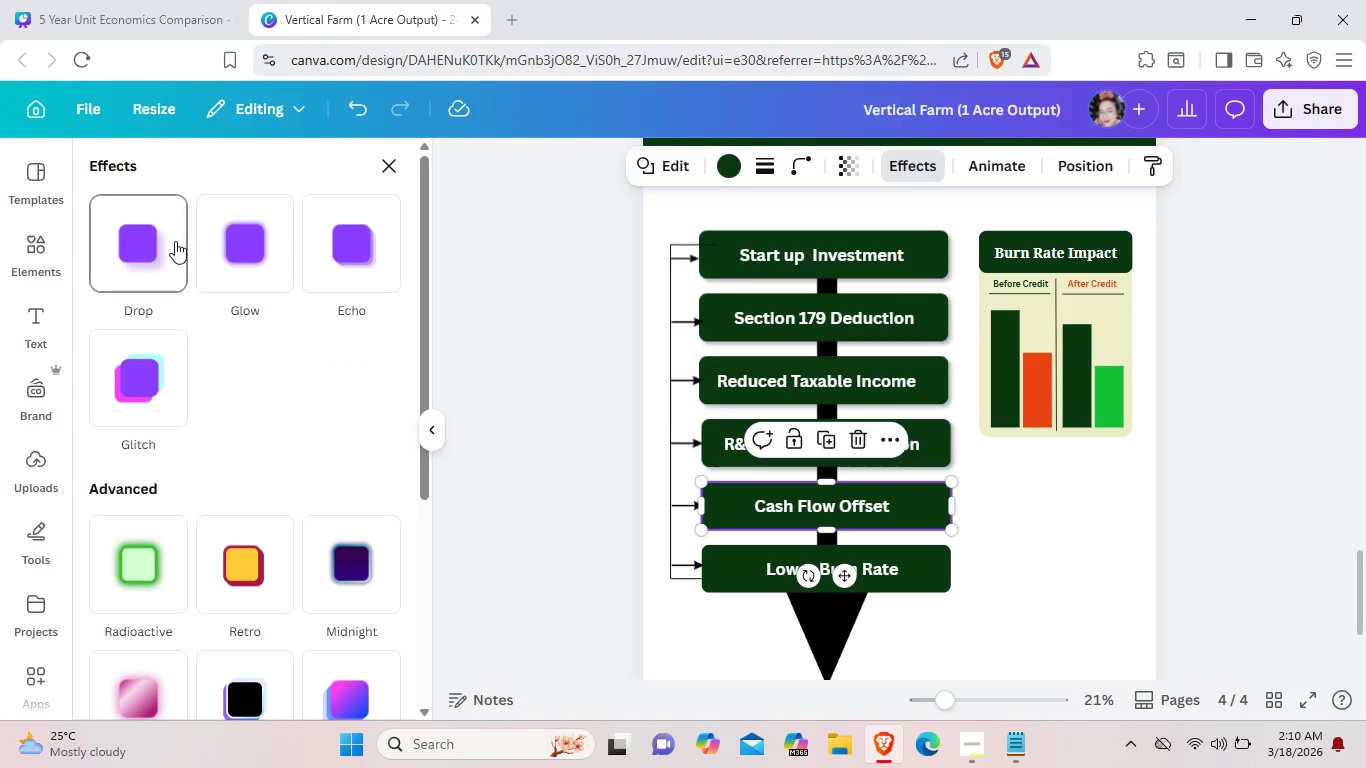 
left_click([175, 241])
 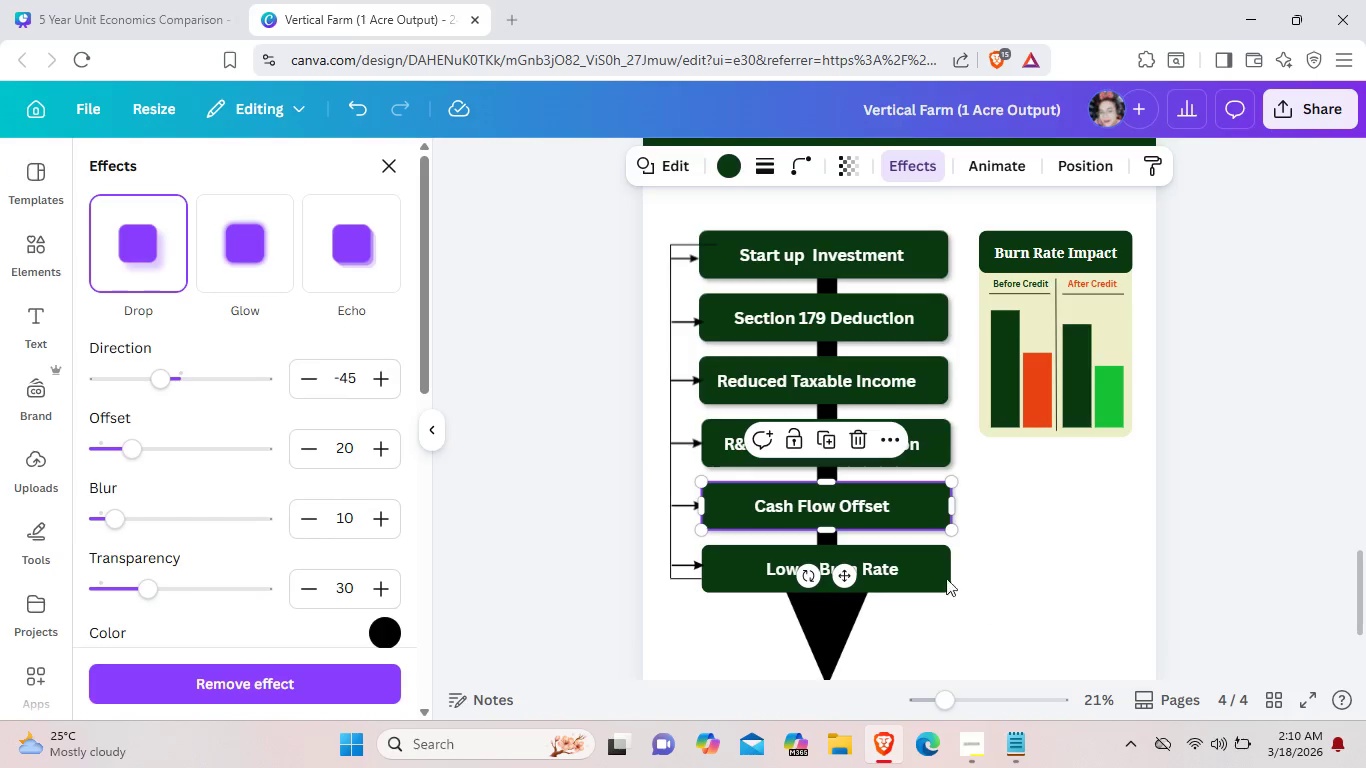 
left_click([933, 567])
 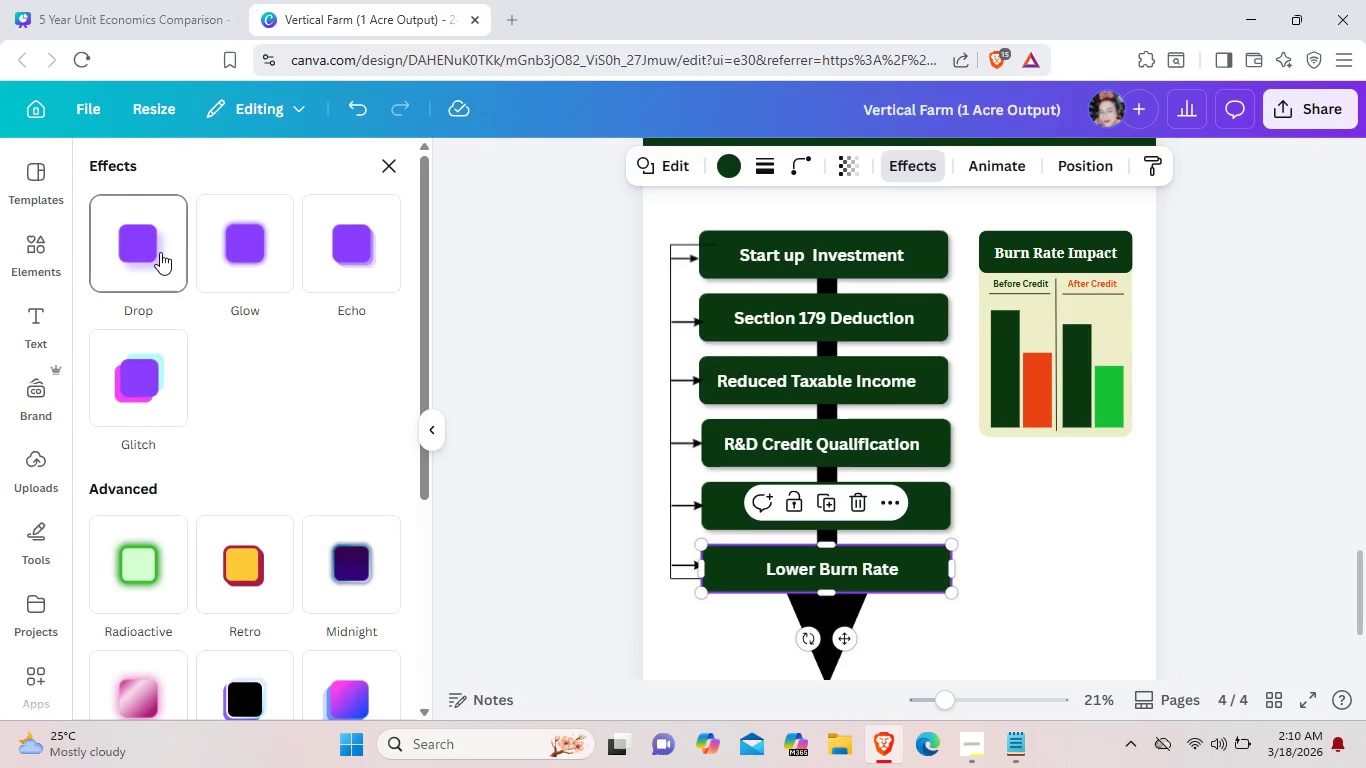 
left_click([160, 252])
 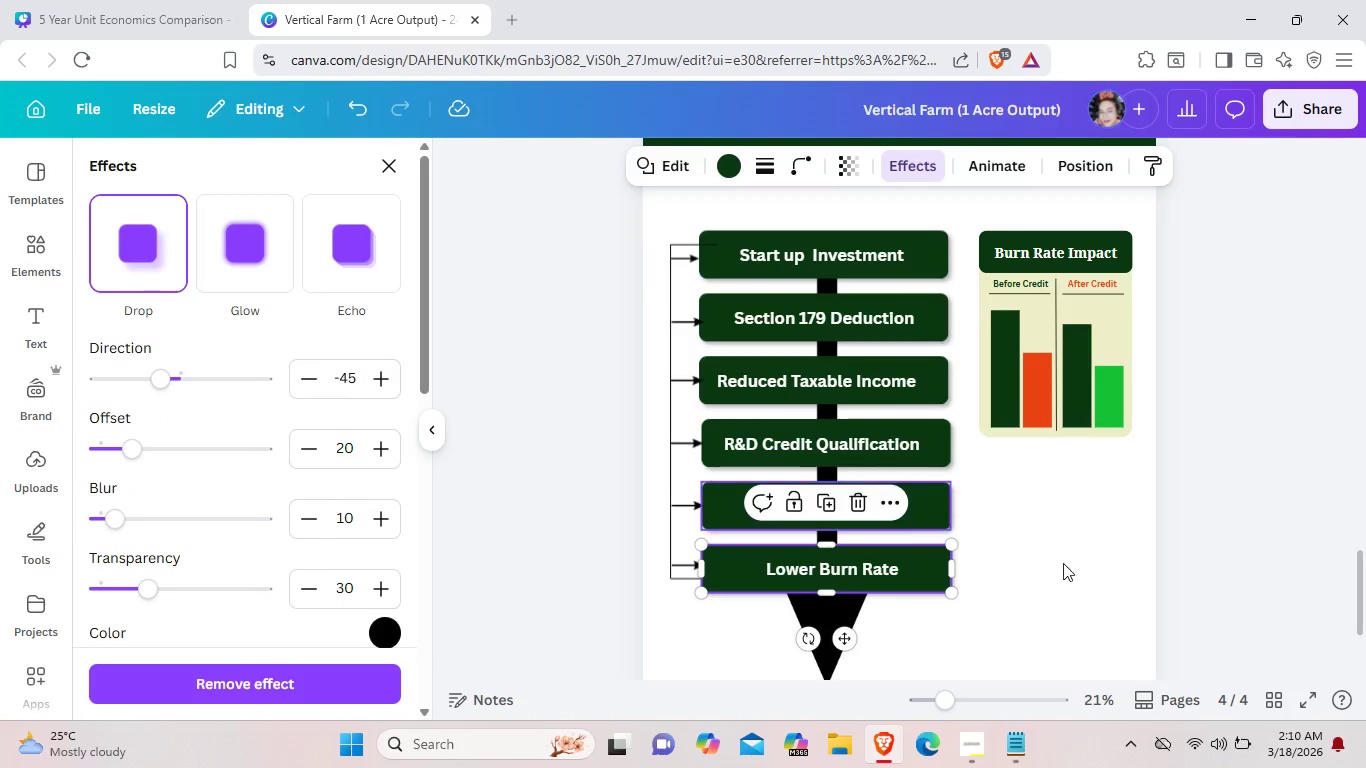 
left_click([1036, 557])
 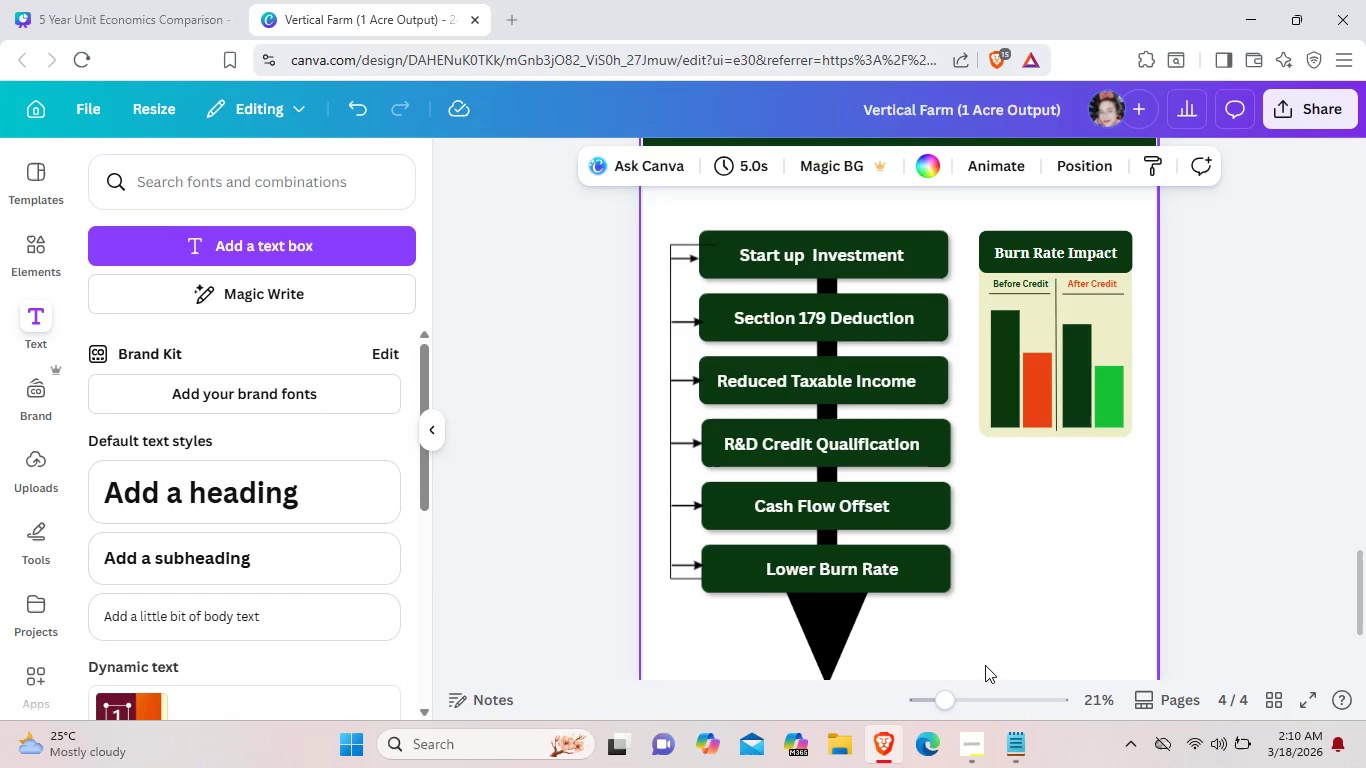 
left_click_drag(start_coordinate=[985, 665], to_coordinate=[688, 227])
 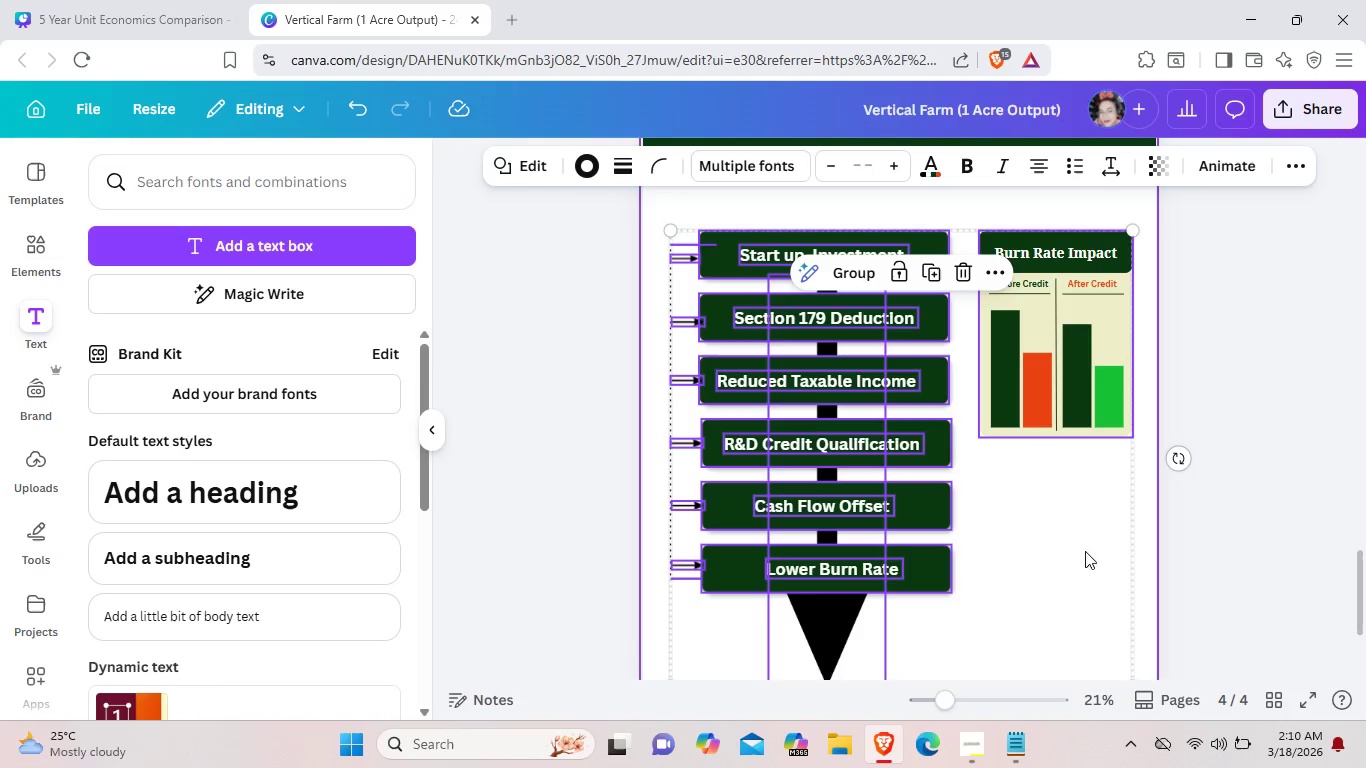 
left_click([1093, 556])
 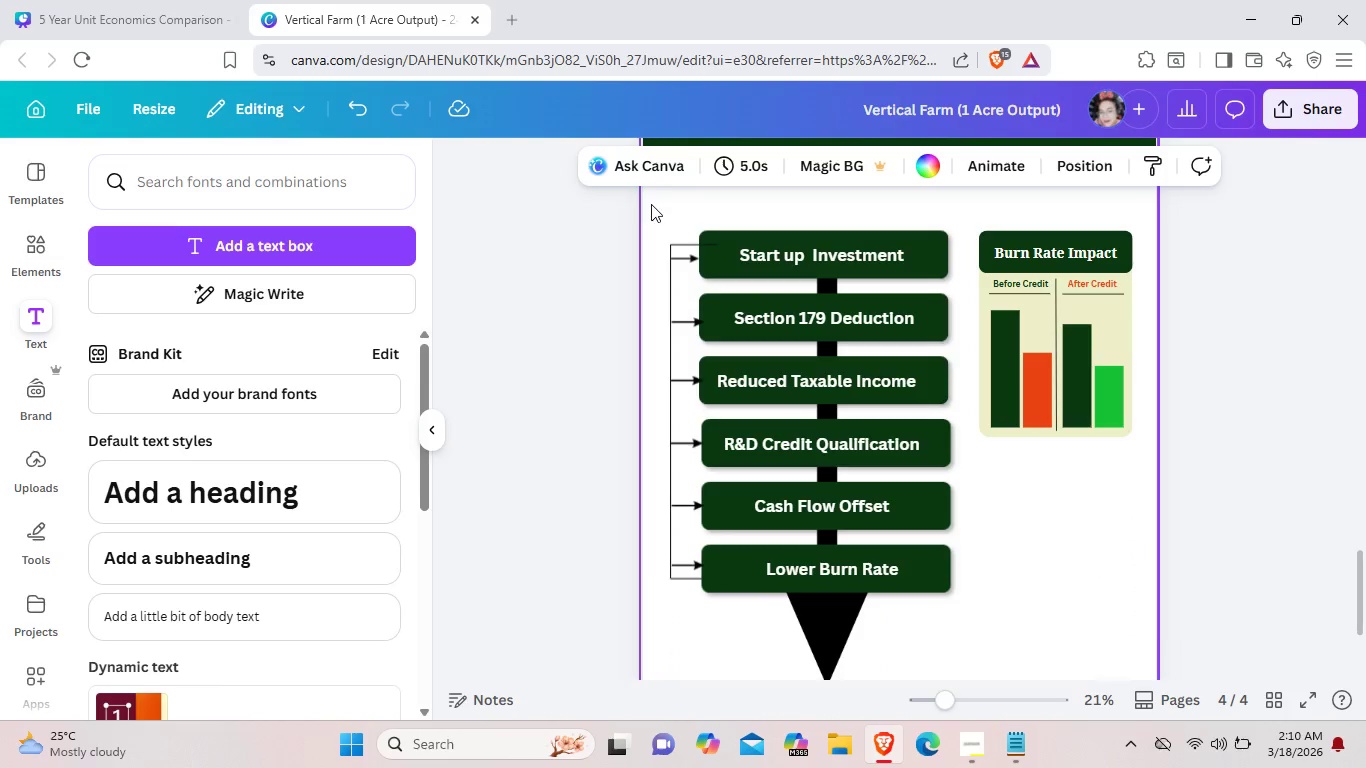 
left_click_drag(start_coordinate=[651, 204], to_coordinate=[964, 669])
 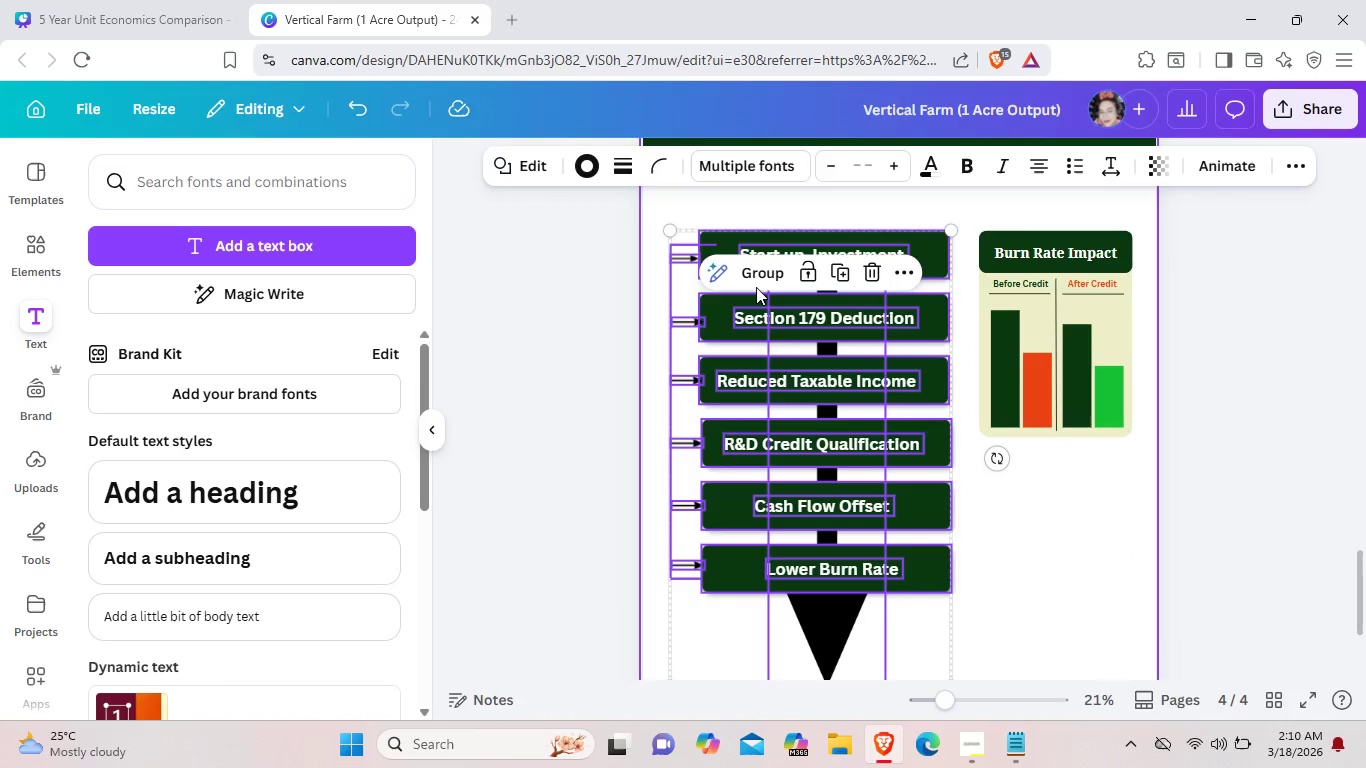 
left_click([755, 279])
 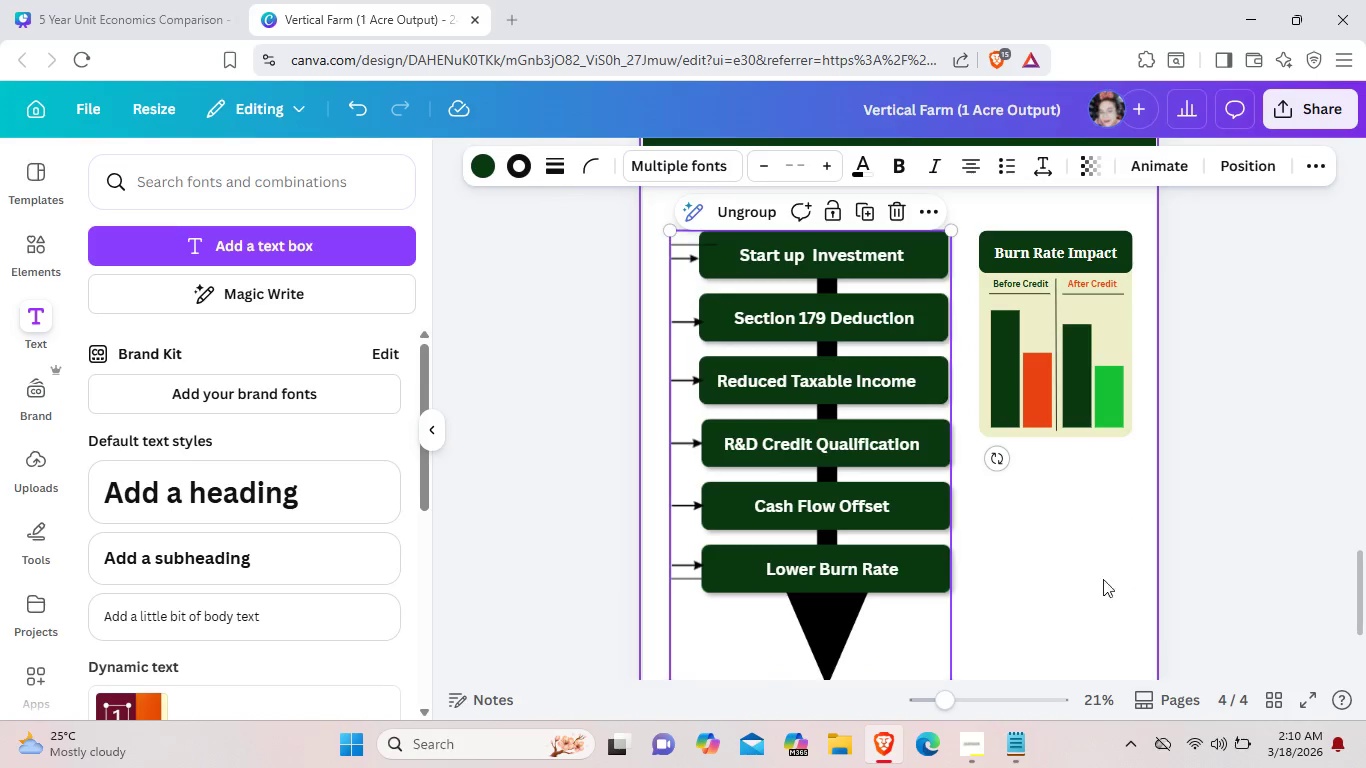 
left_click([1104, 596])
 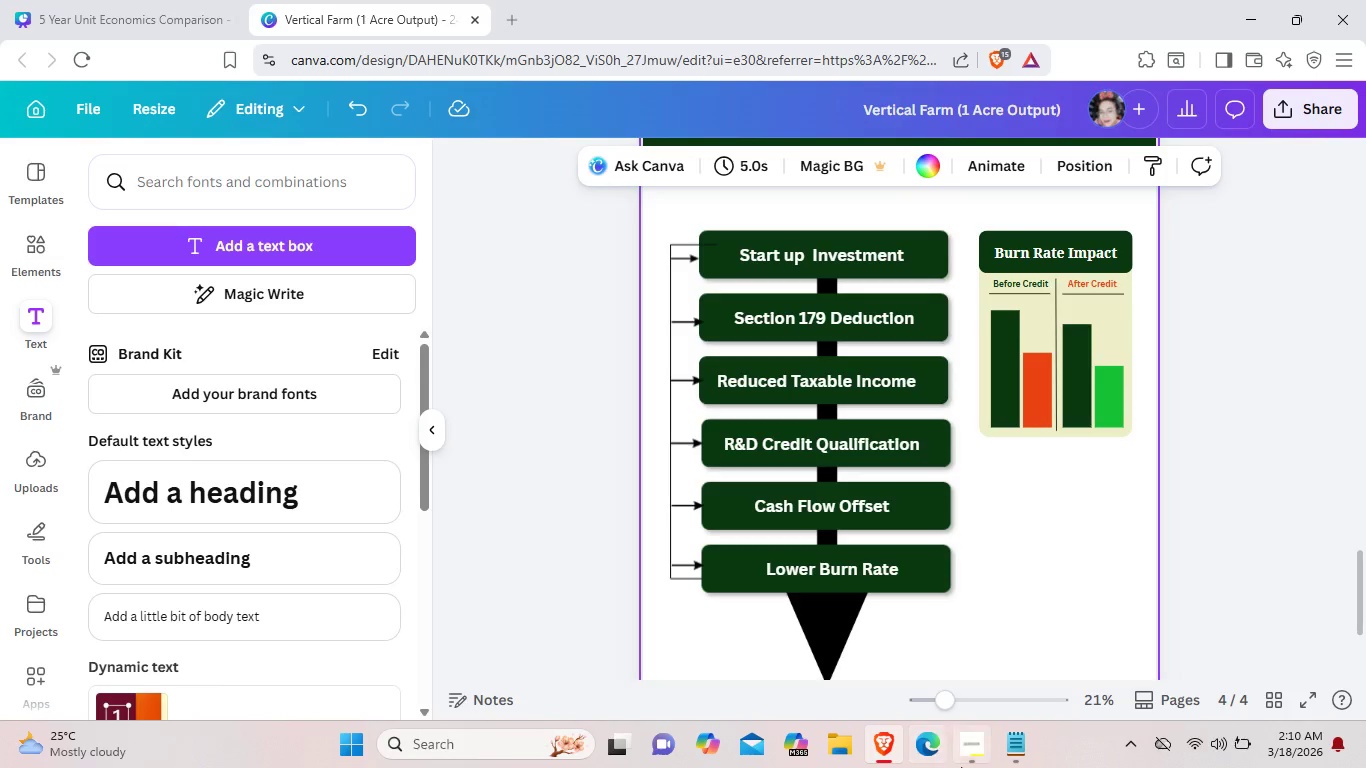 
left_click([968, 751])